 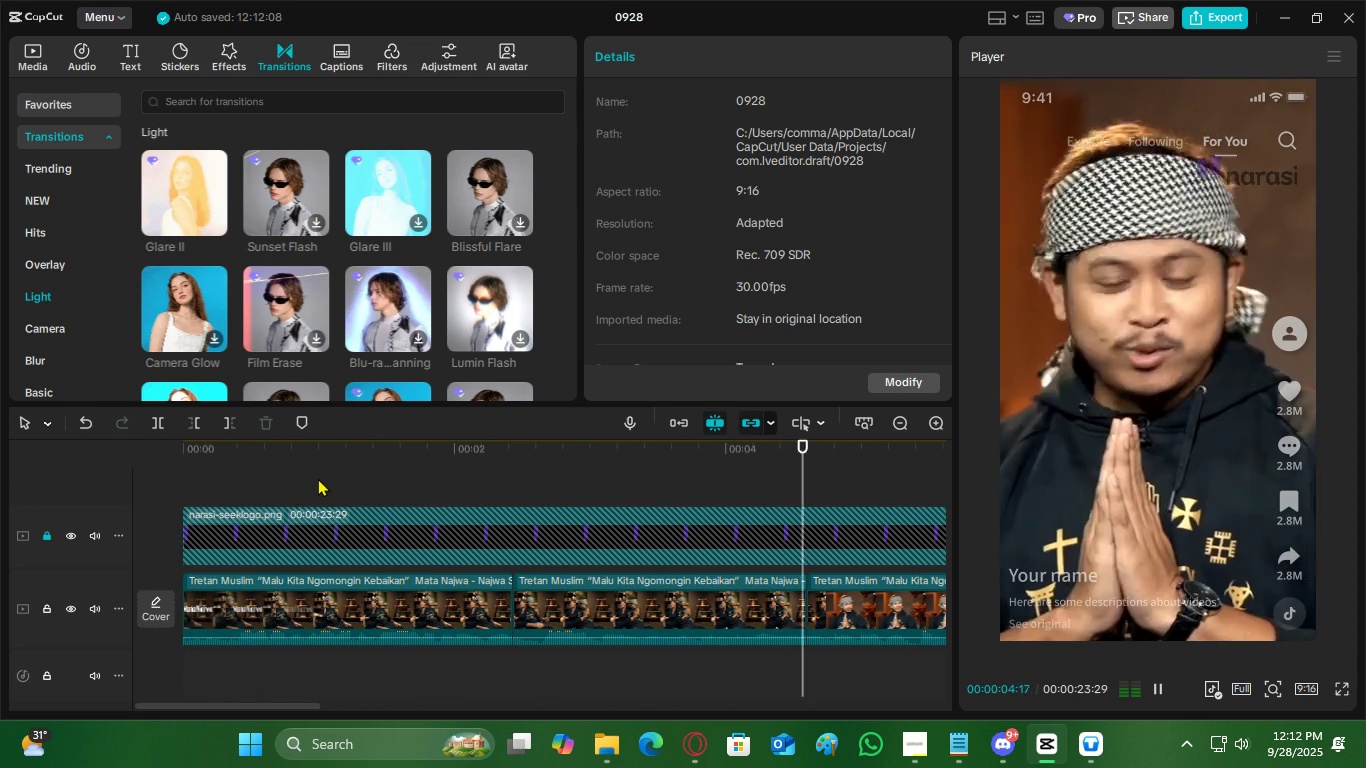 
key(Space)
 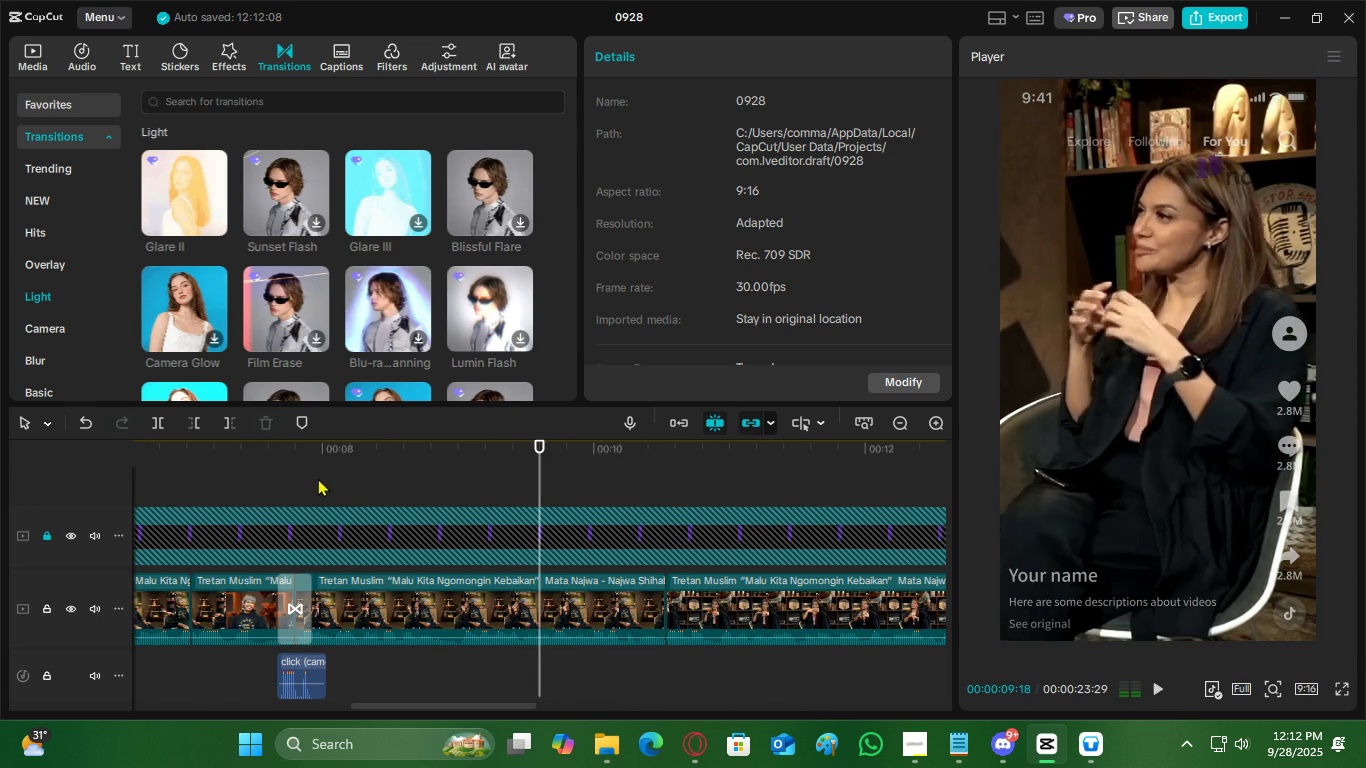 
key(Space)
 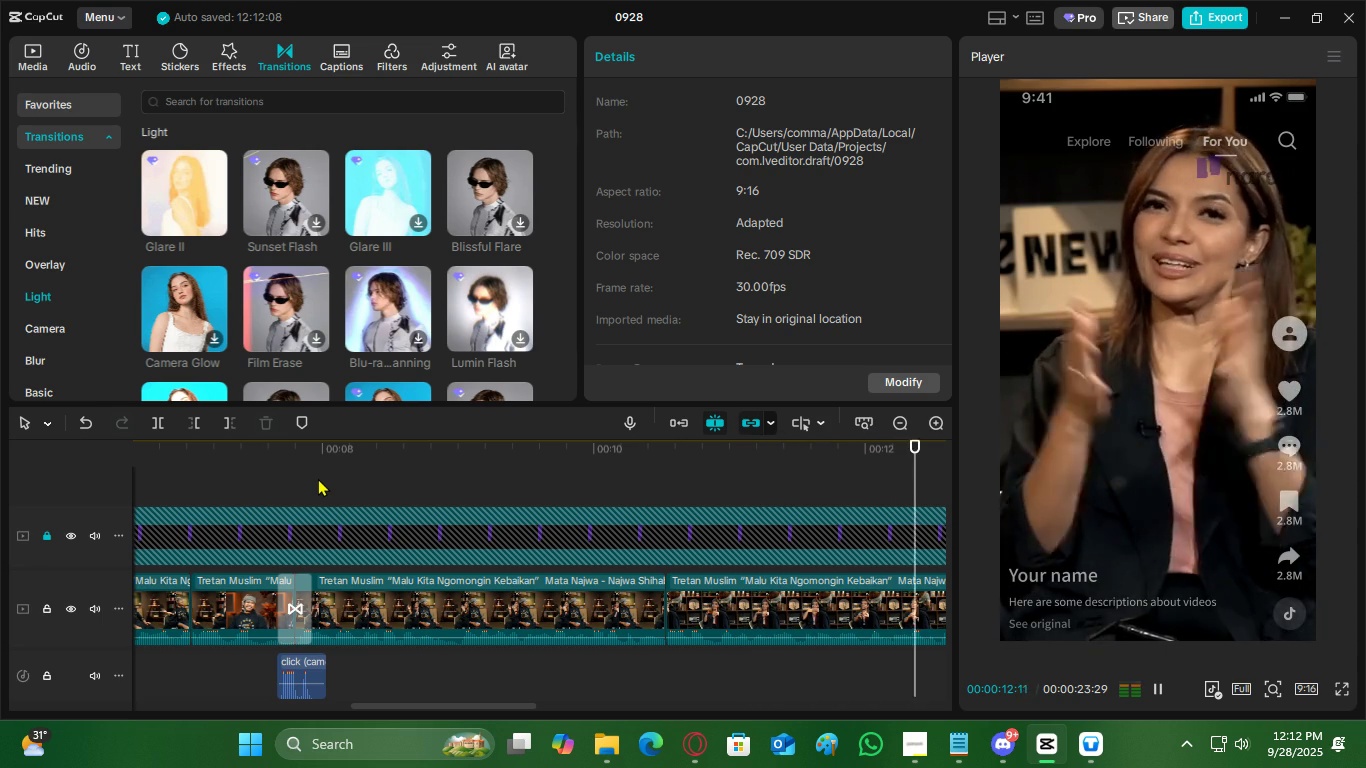 
key(Space)
 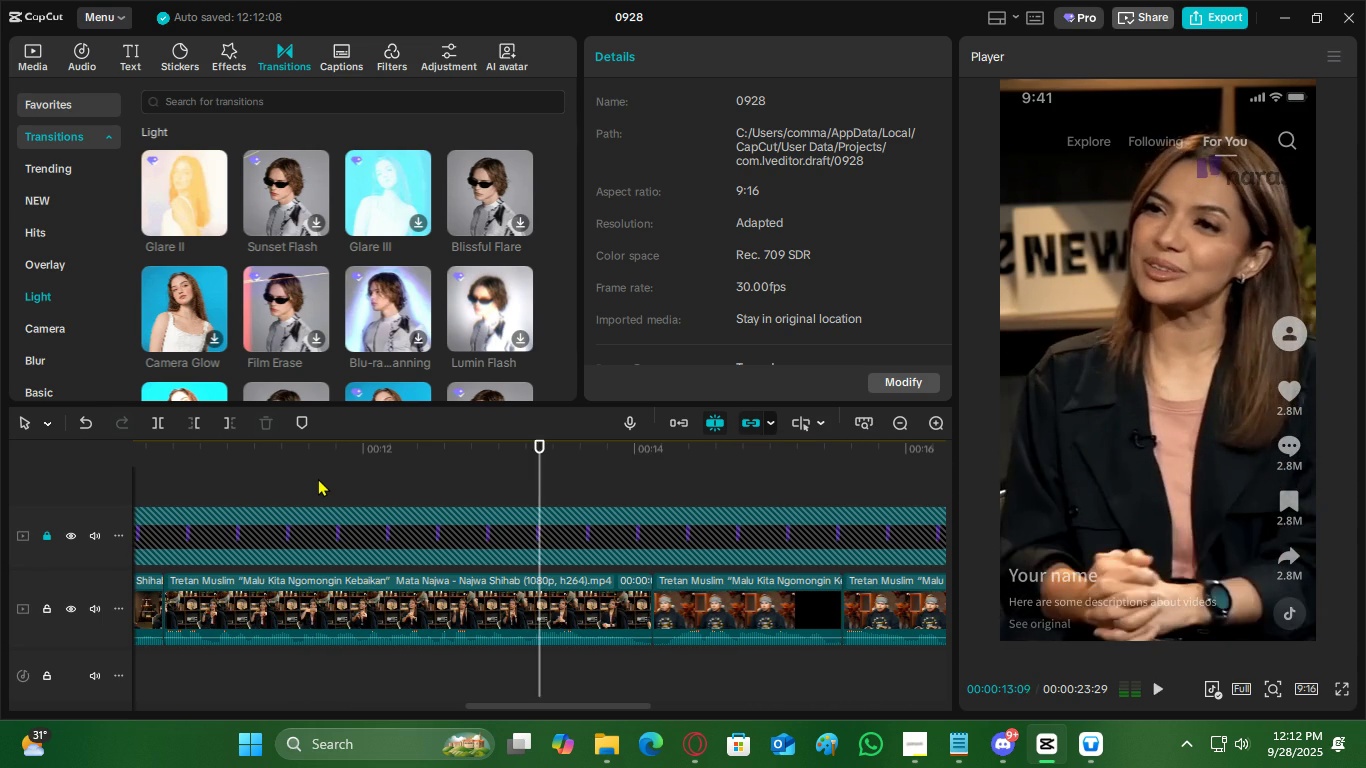 
key(Space)
 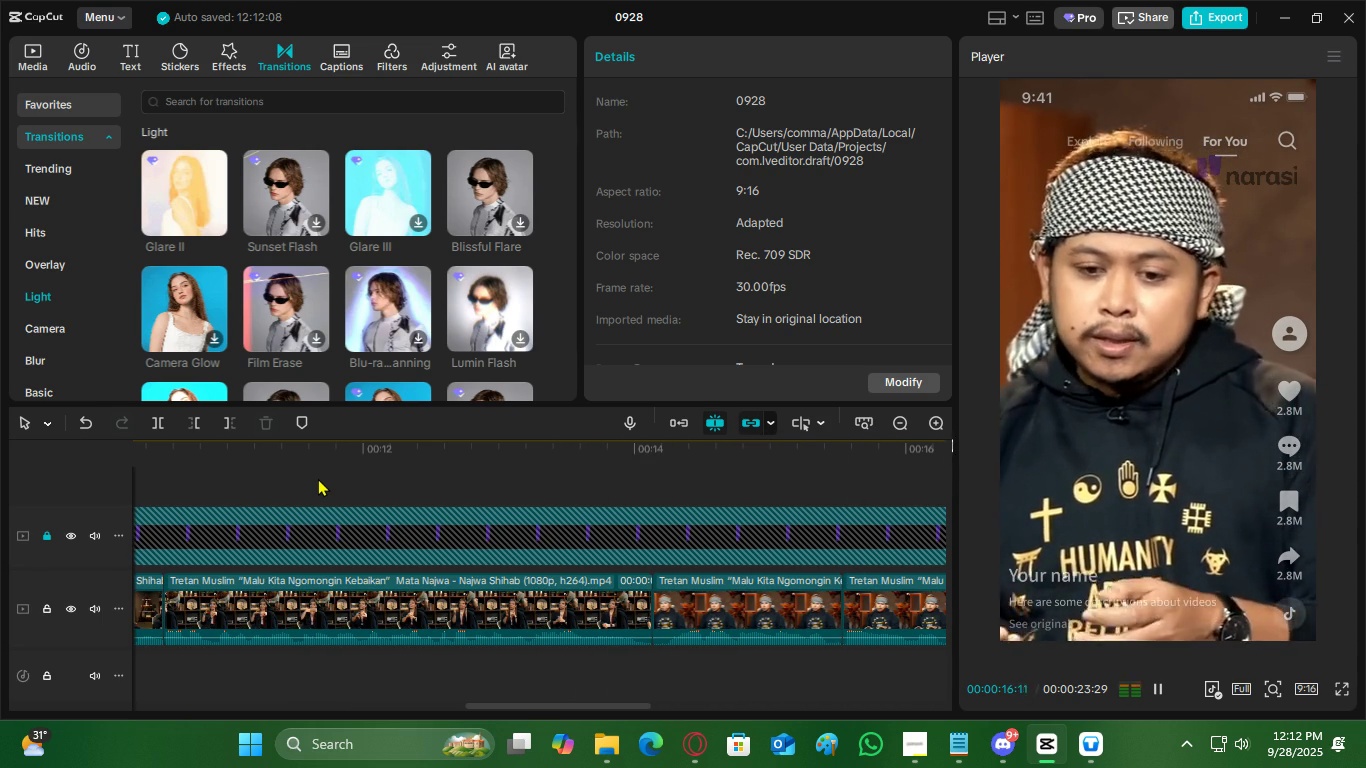 
key(Space)
 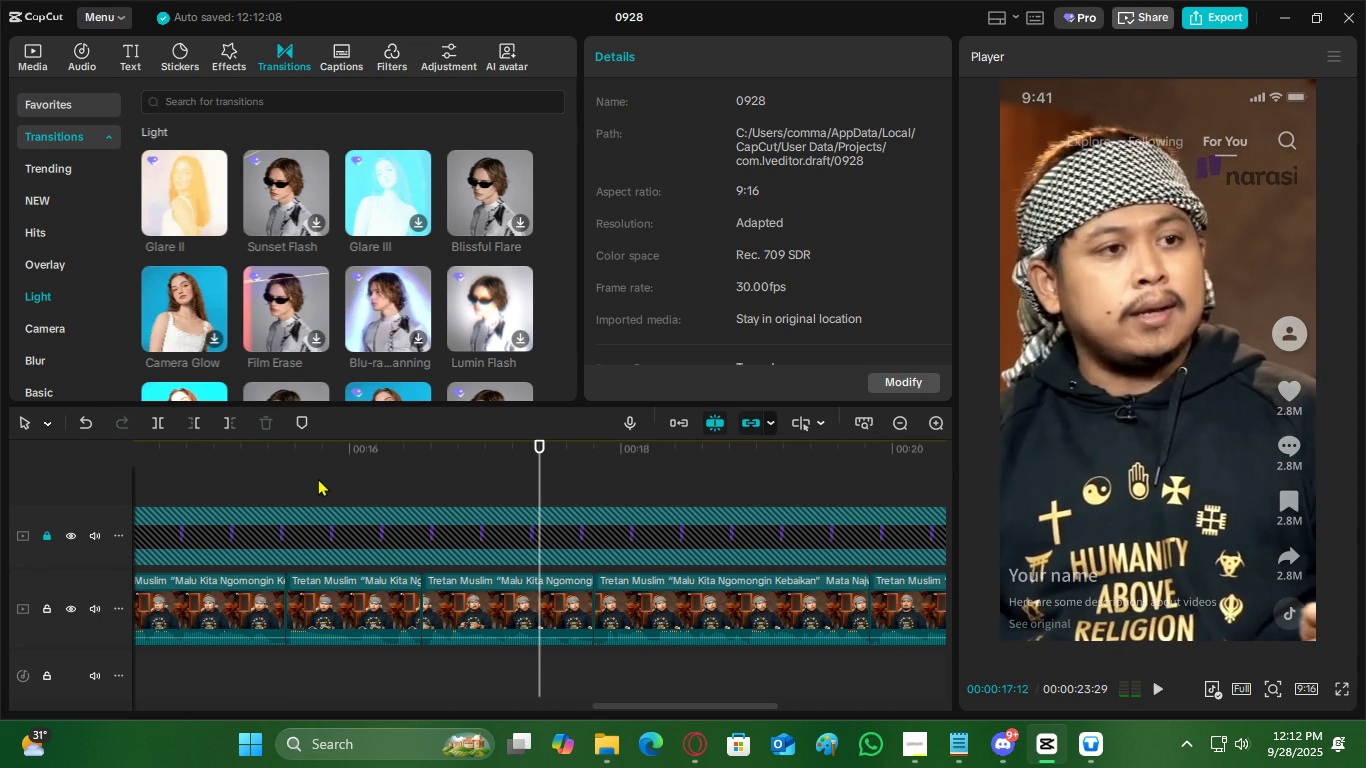 
key(Space)
 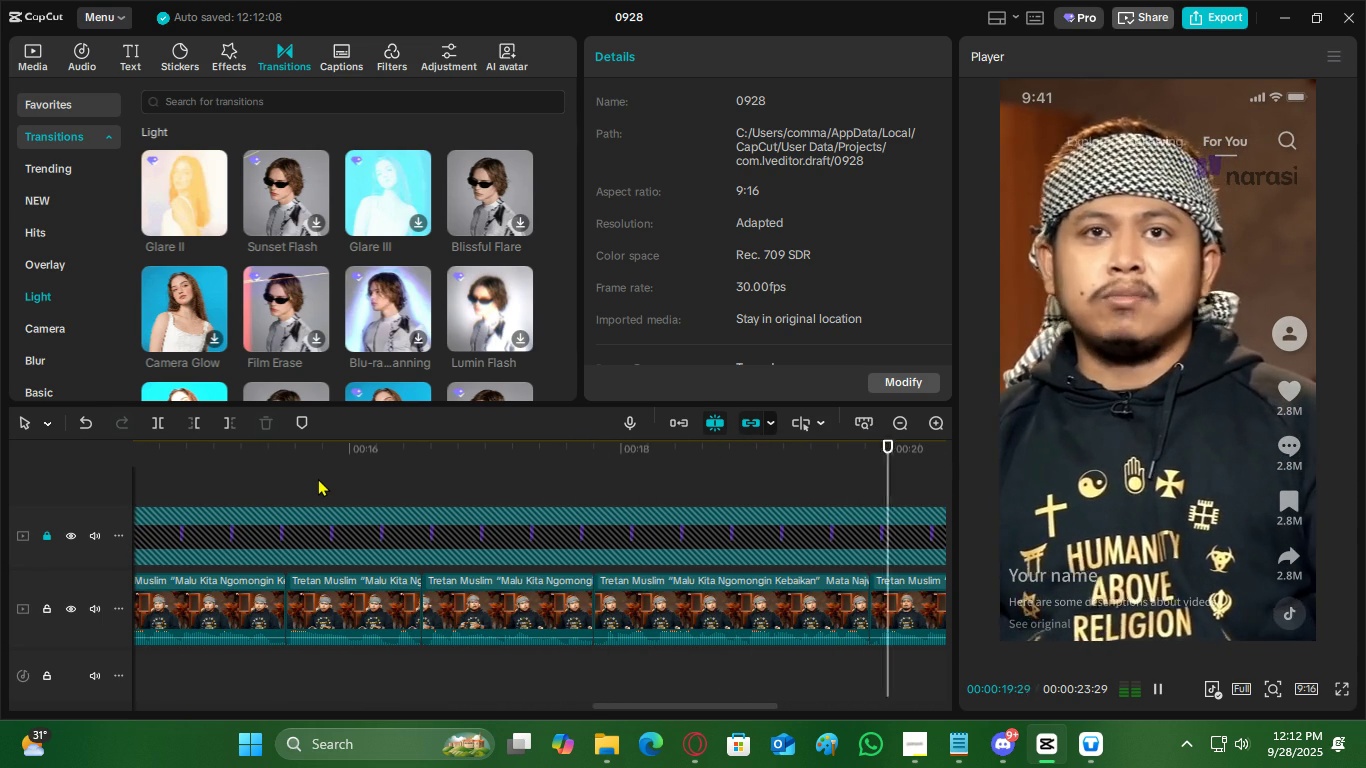 
key(Space)
 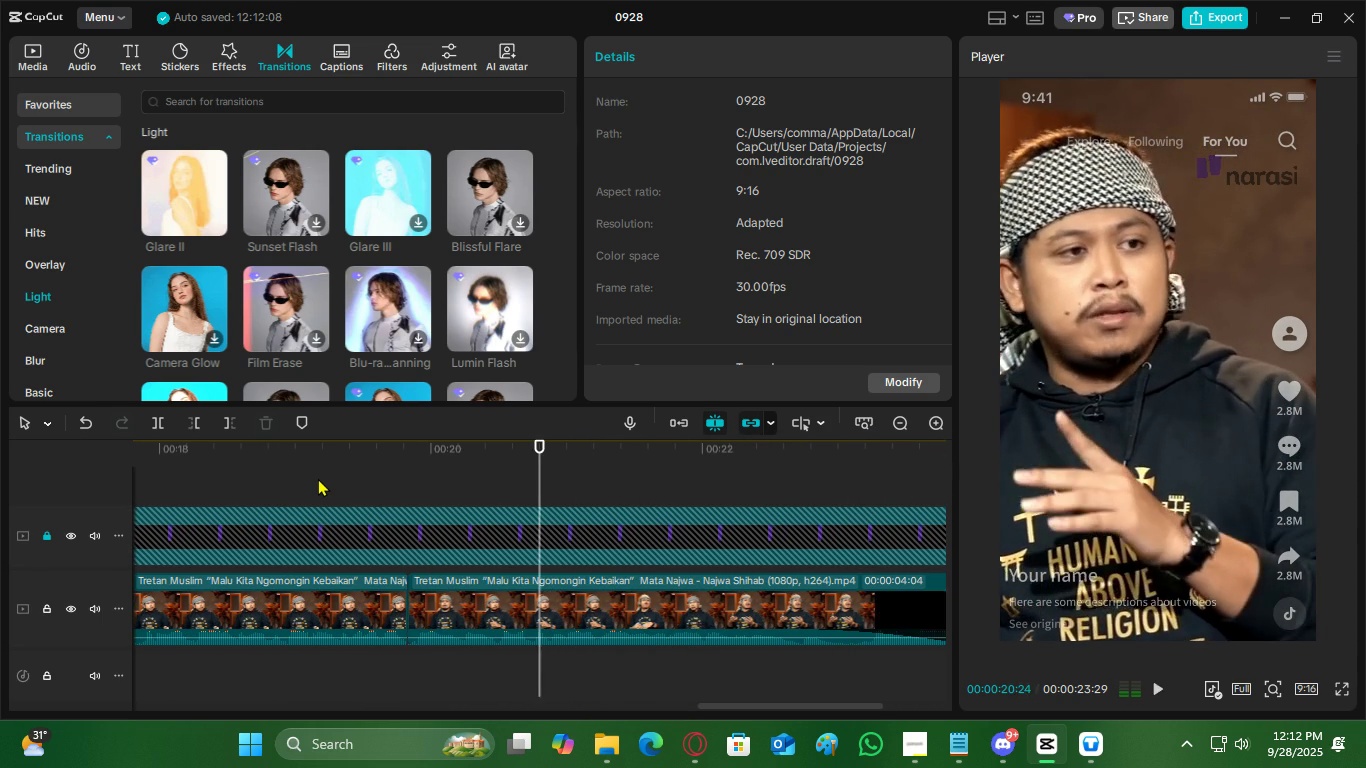 
key(Space)